 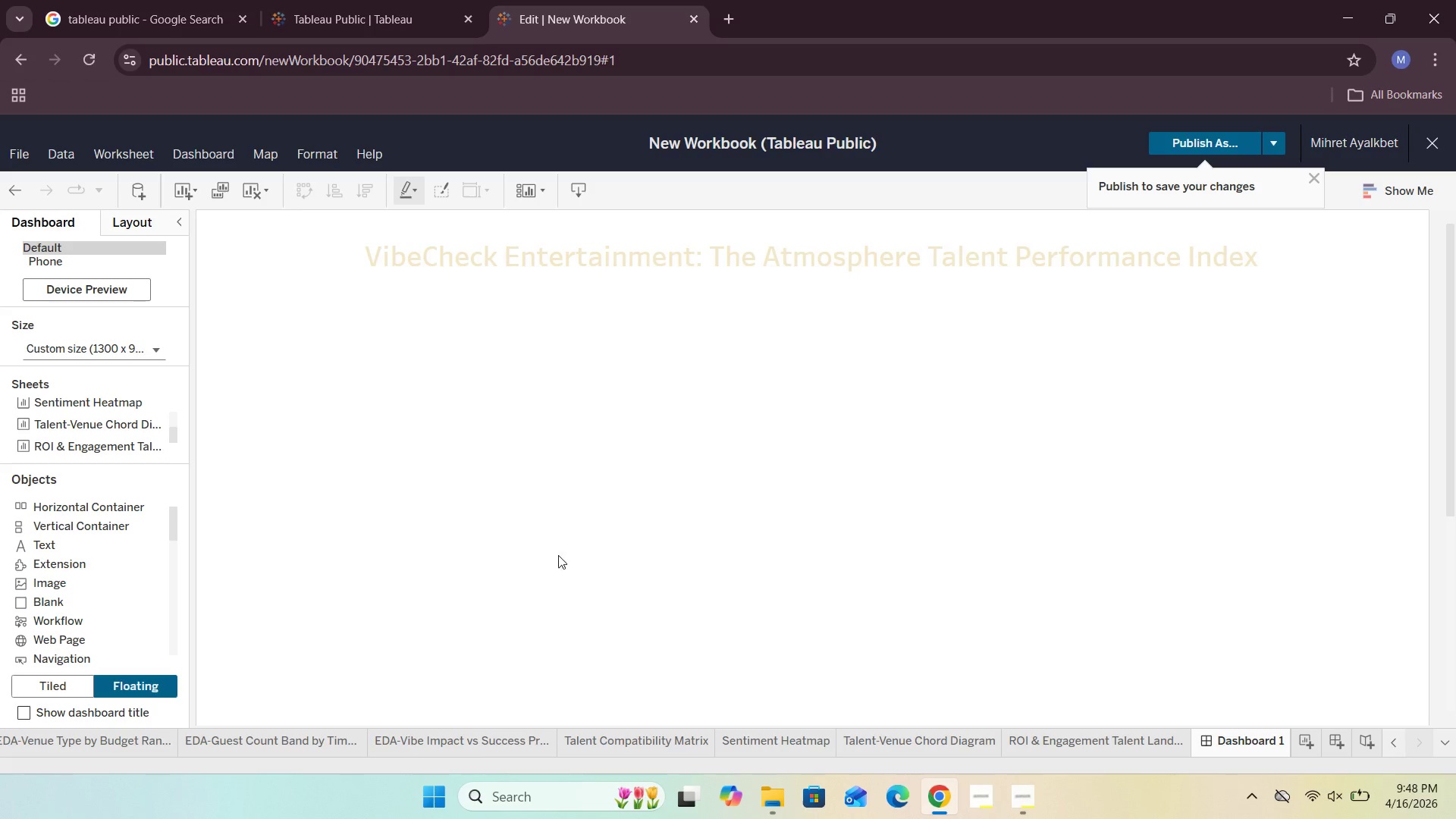 
left_click_drag(start_coordinate=[105, 445], to_coordinate=[588, 524])
 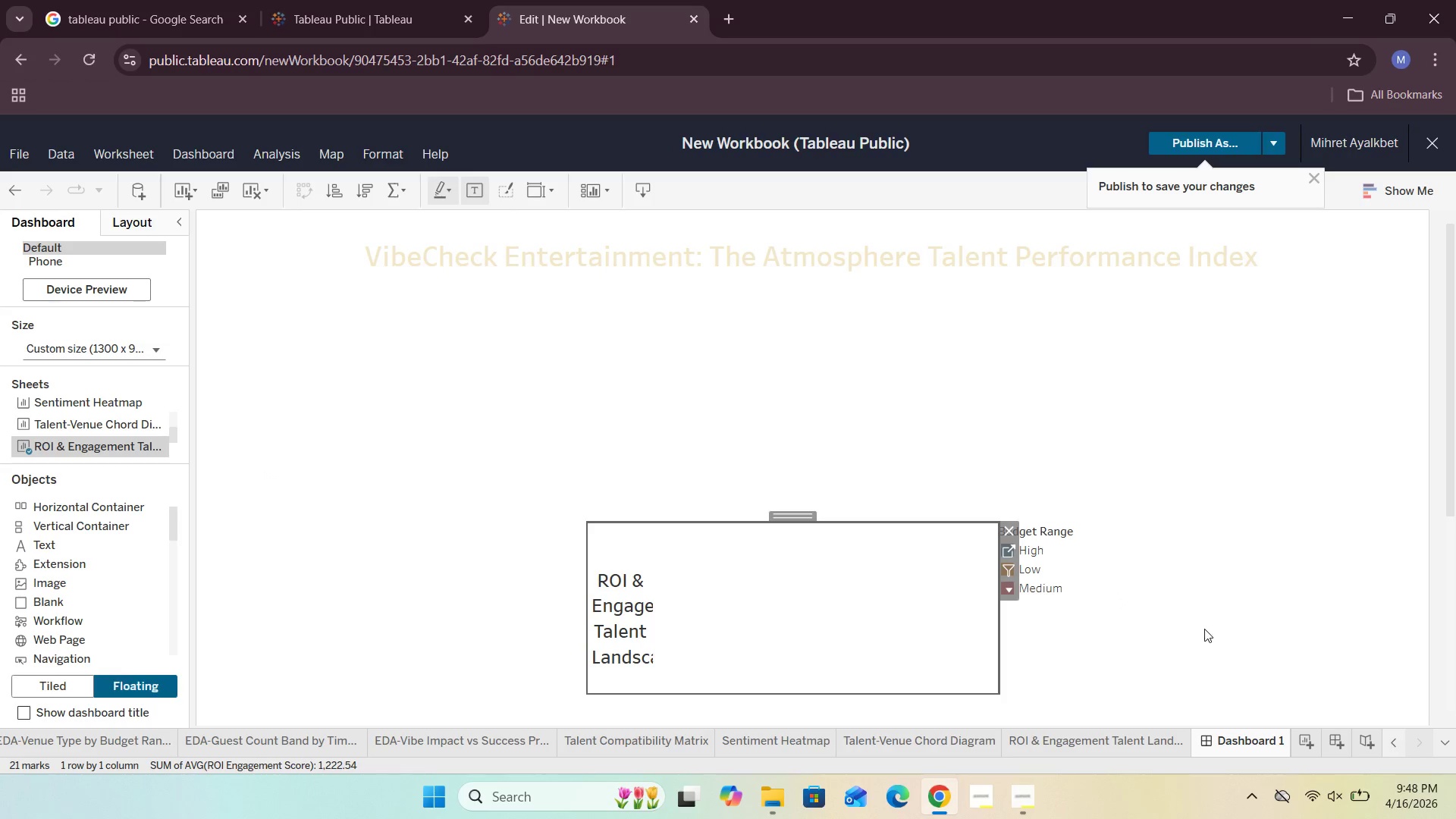 
scroll: coordinate [1206, 628], scroll_direction: down, amount: 2.0
 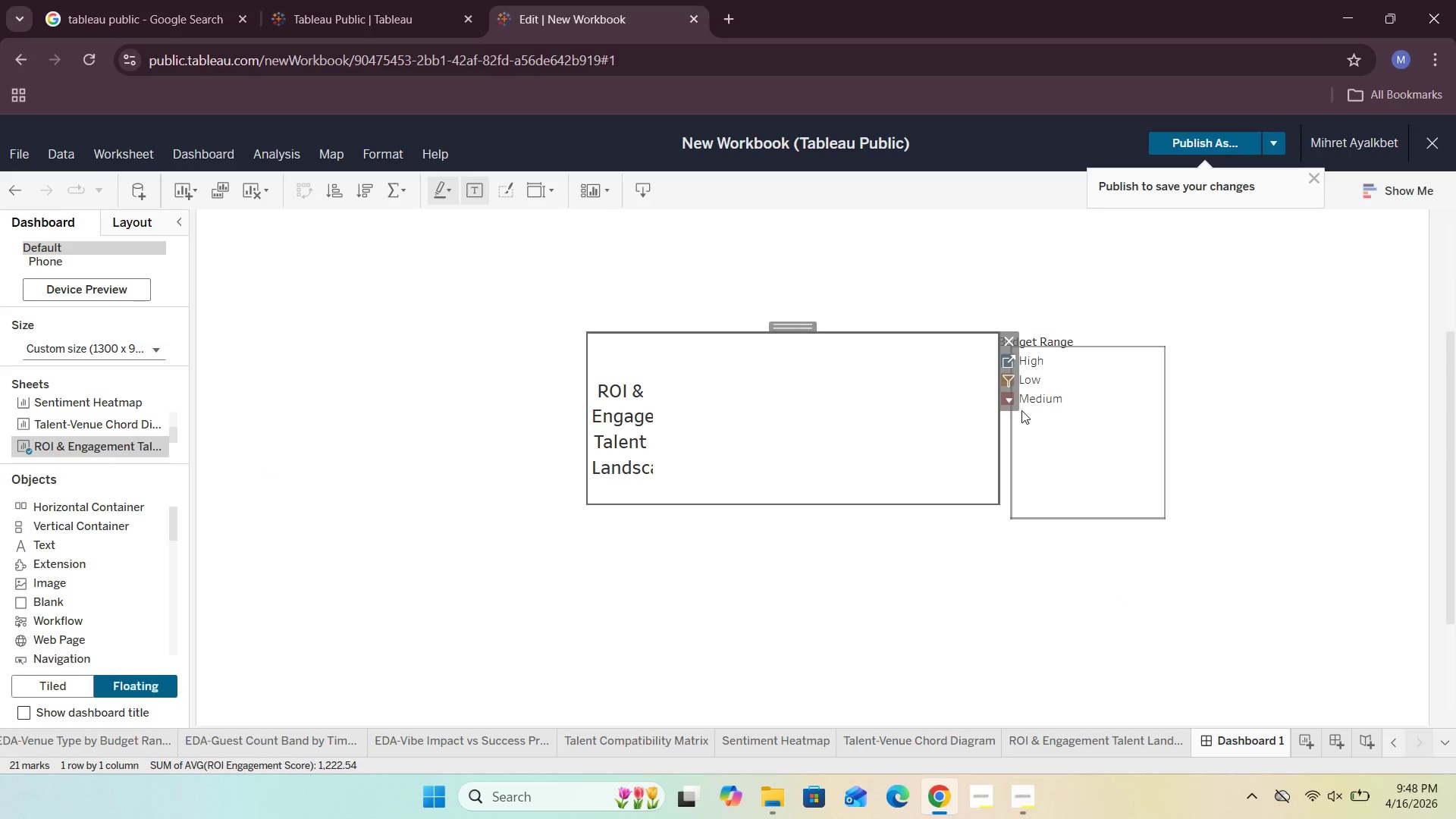 
left_click([1007, 394])
 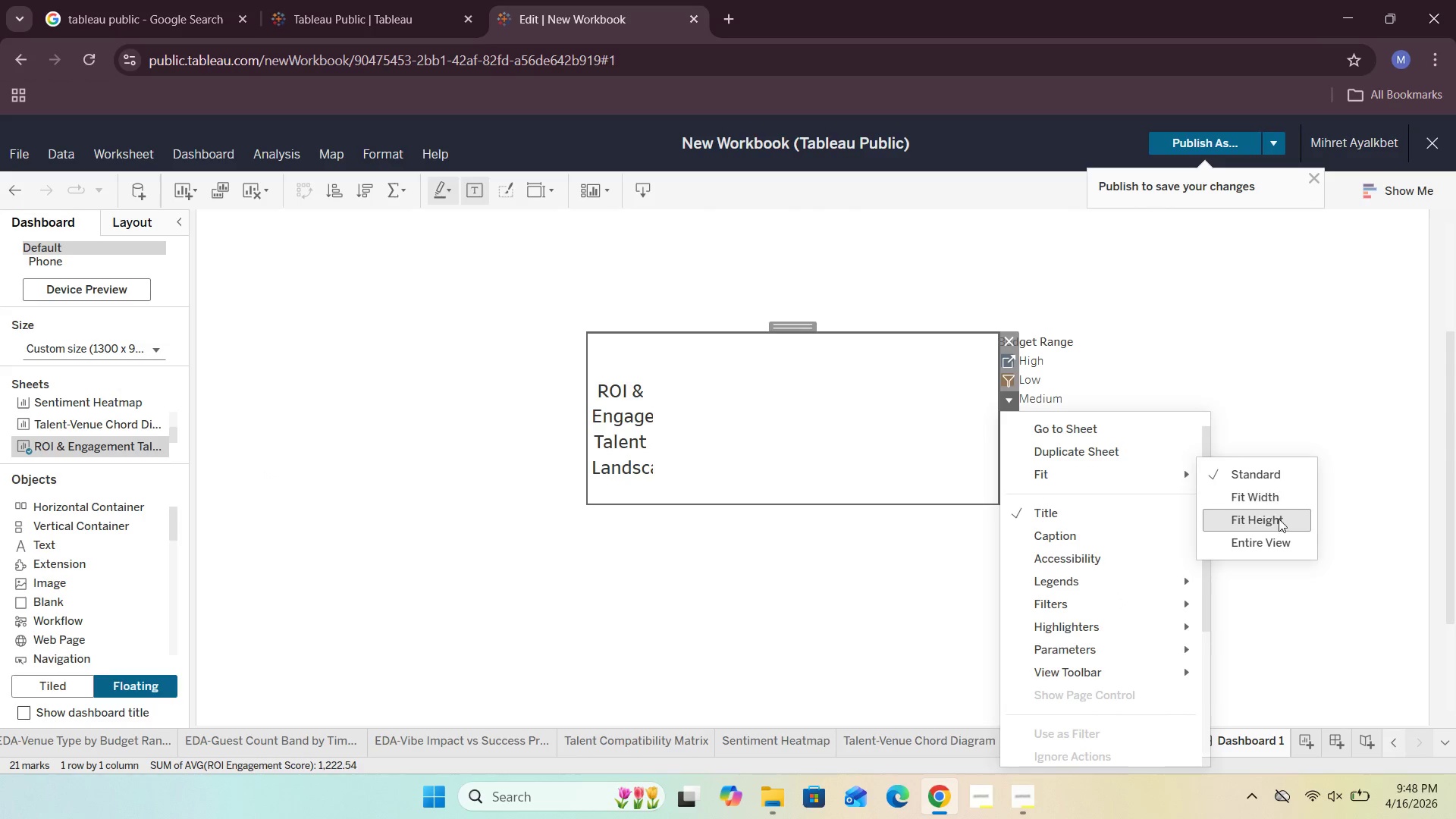 
left_click([1279, 544])
 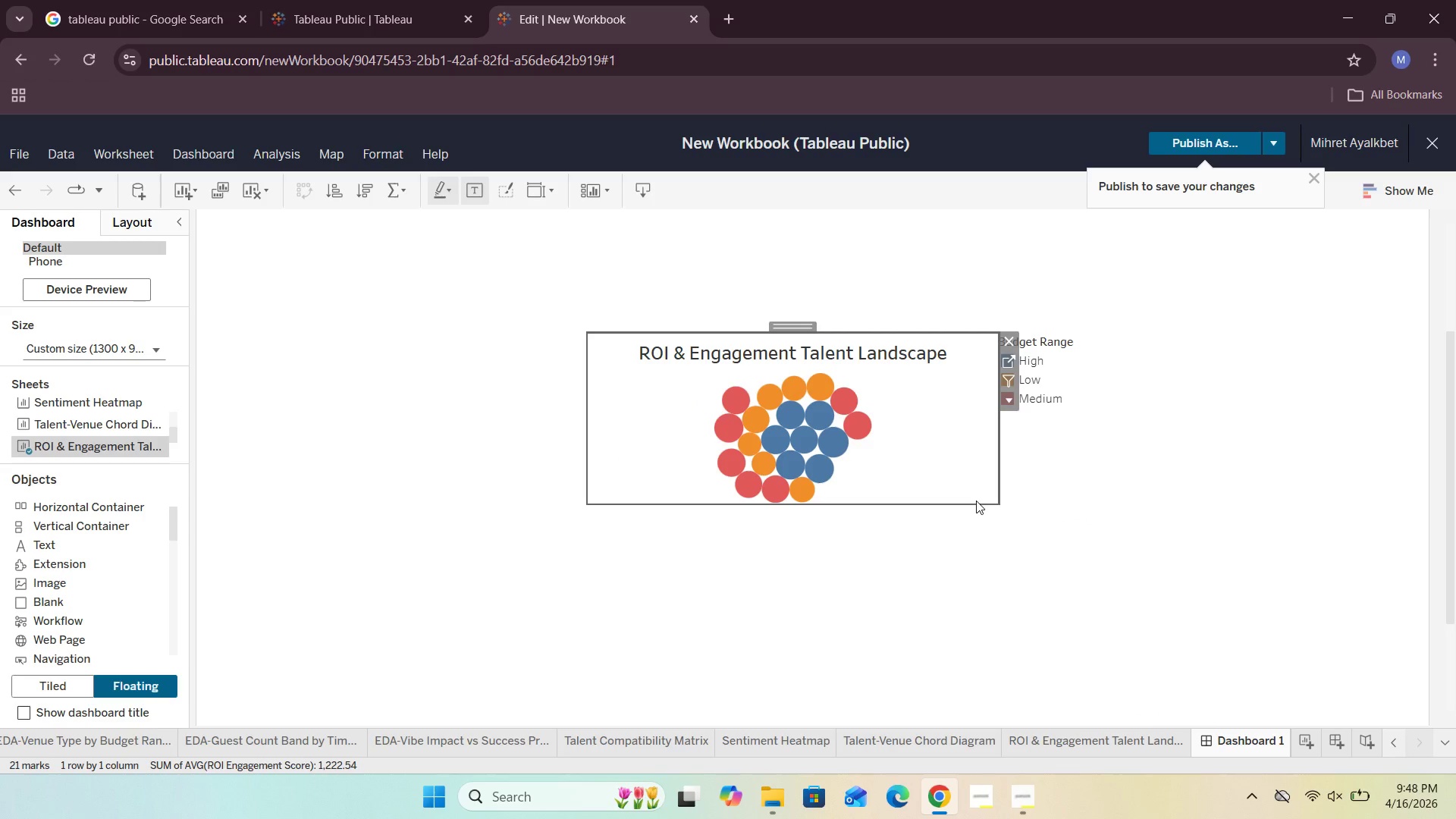 
left_click_drag(start_coordinate=[974, 502], to_coordinate=[990, 601])
 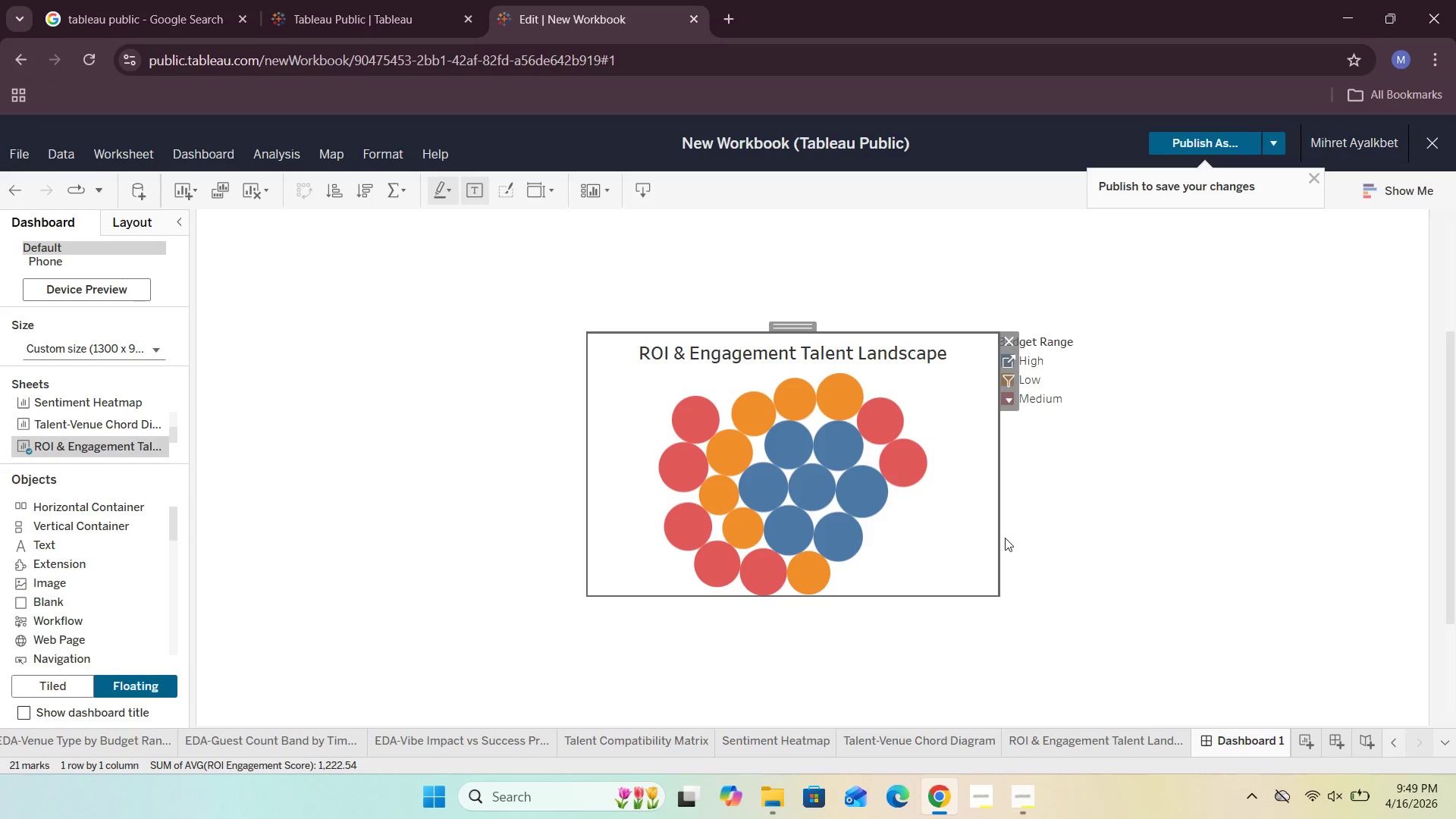 
left_click_drag(start_coordinate=[996, 536], to_coordinate=[1087, 539])
 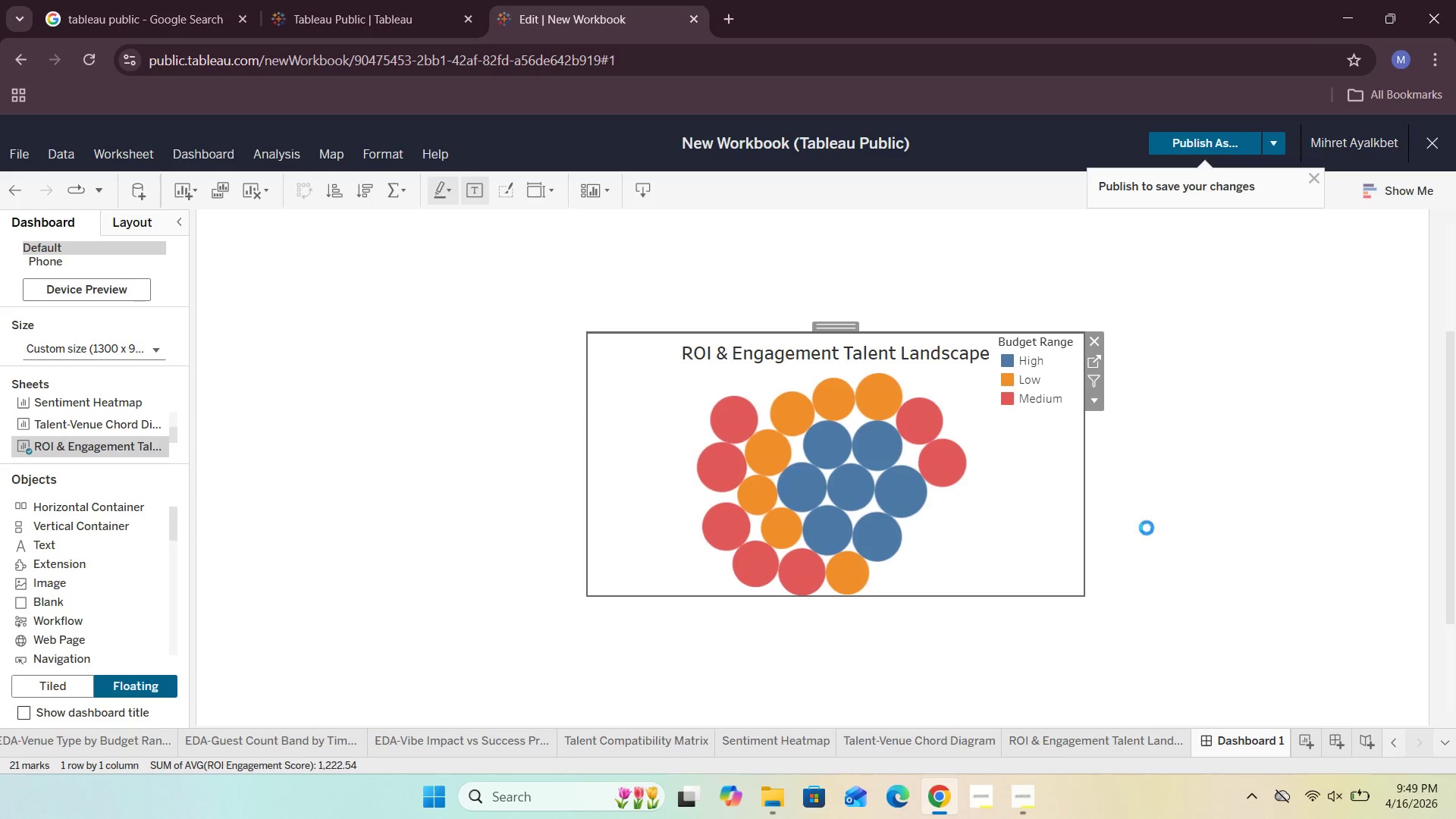 
left_click([1161, 524])
 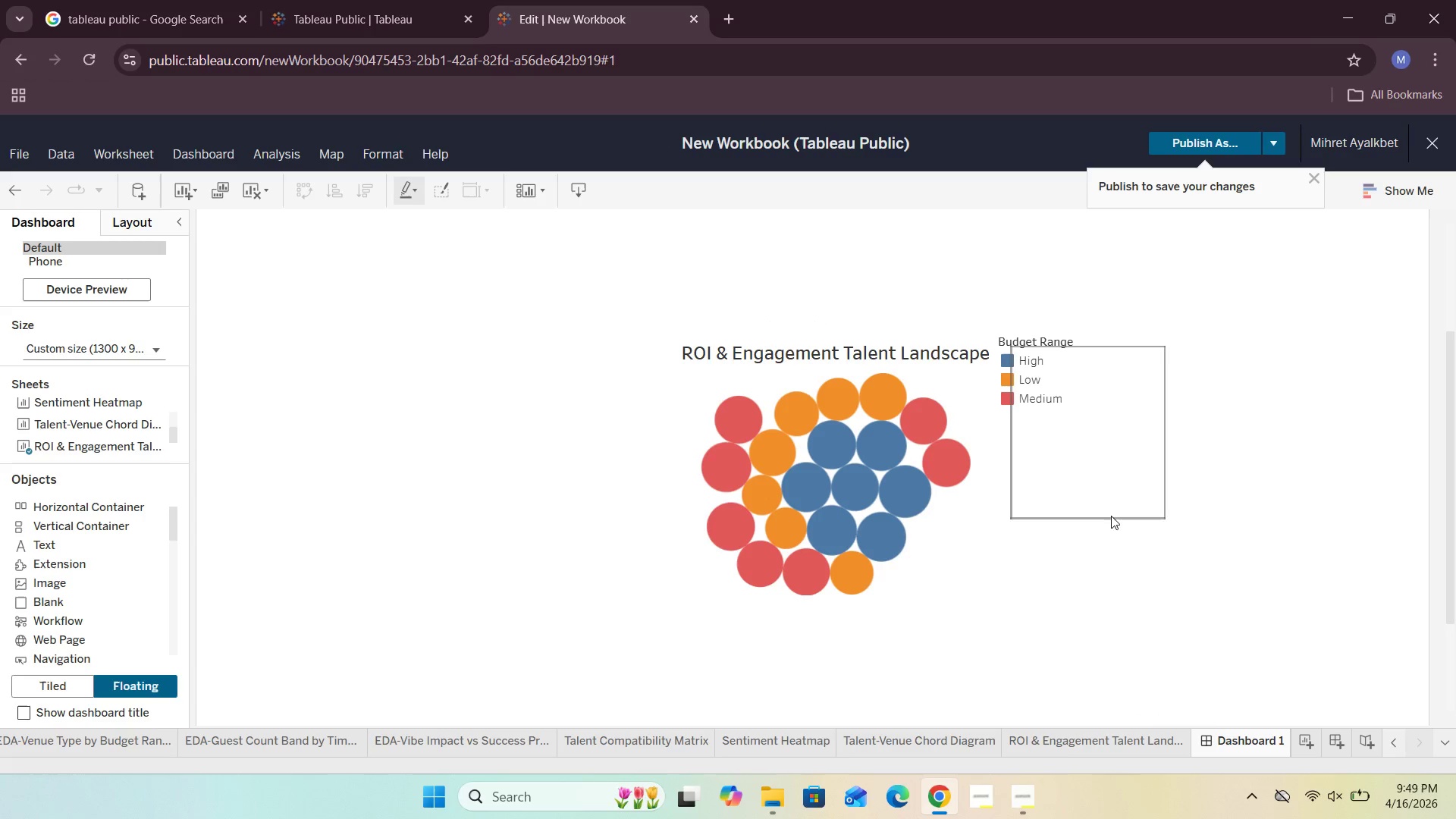 
scroll: coordinate [1203, 502], scroll_direction: down, amount: 9.0
 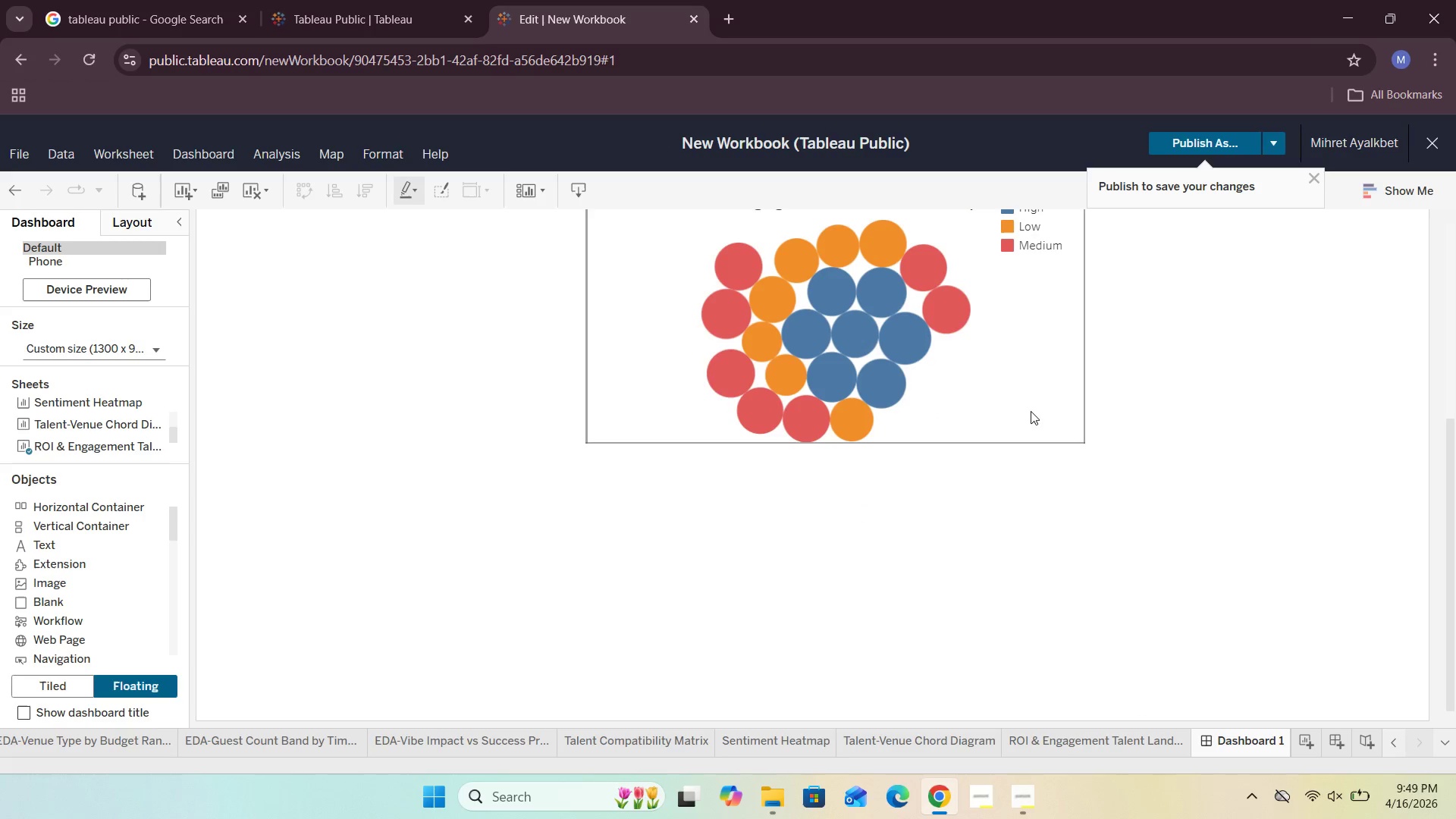 
left_click([1018, 408])
 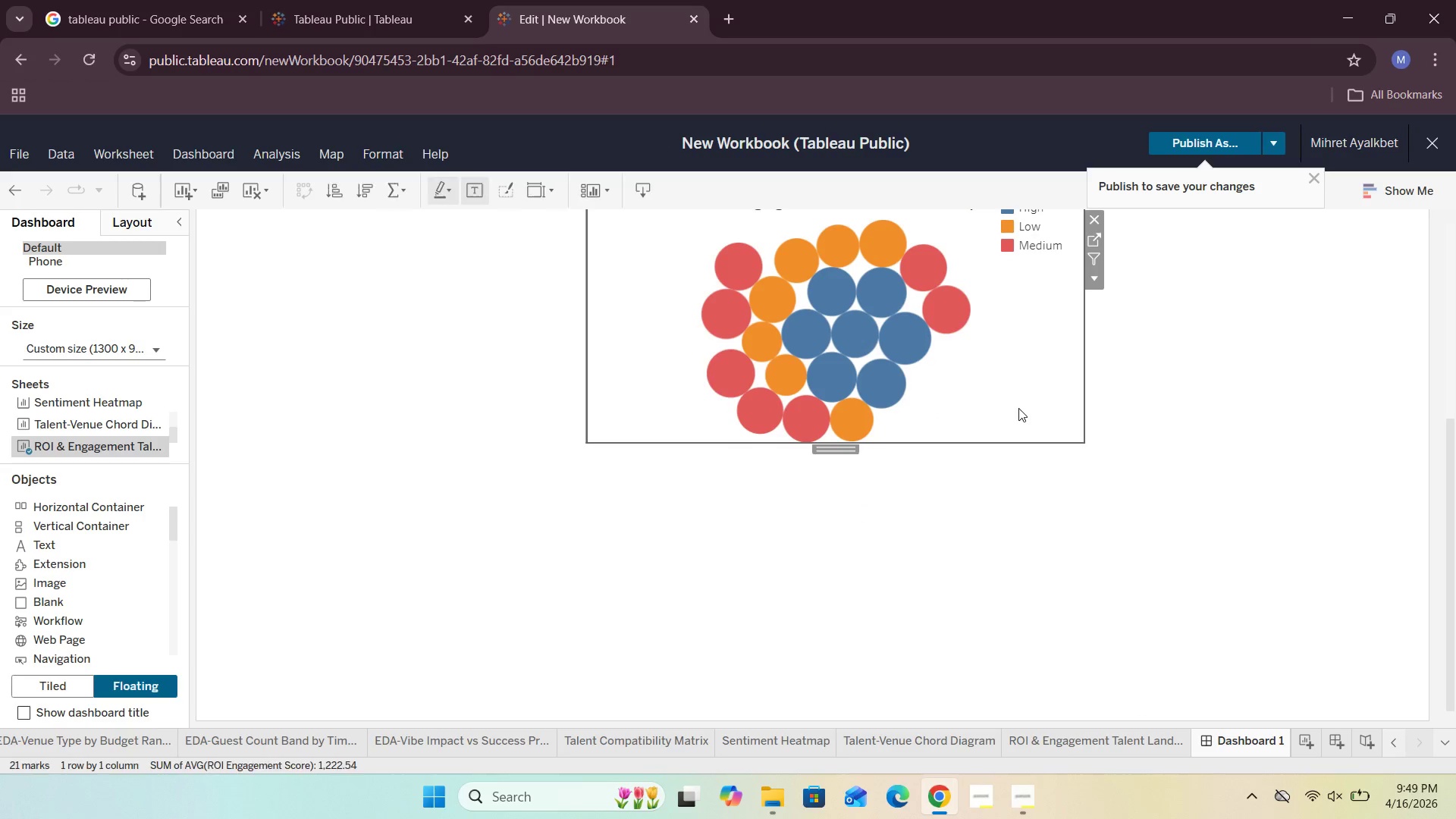 
left_click_drag(start_coordinate=[1018, 408], to_coordinate=[1021, 431])
 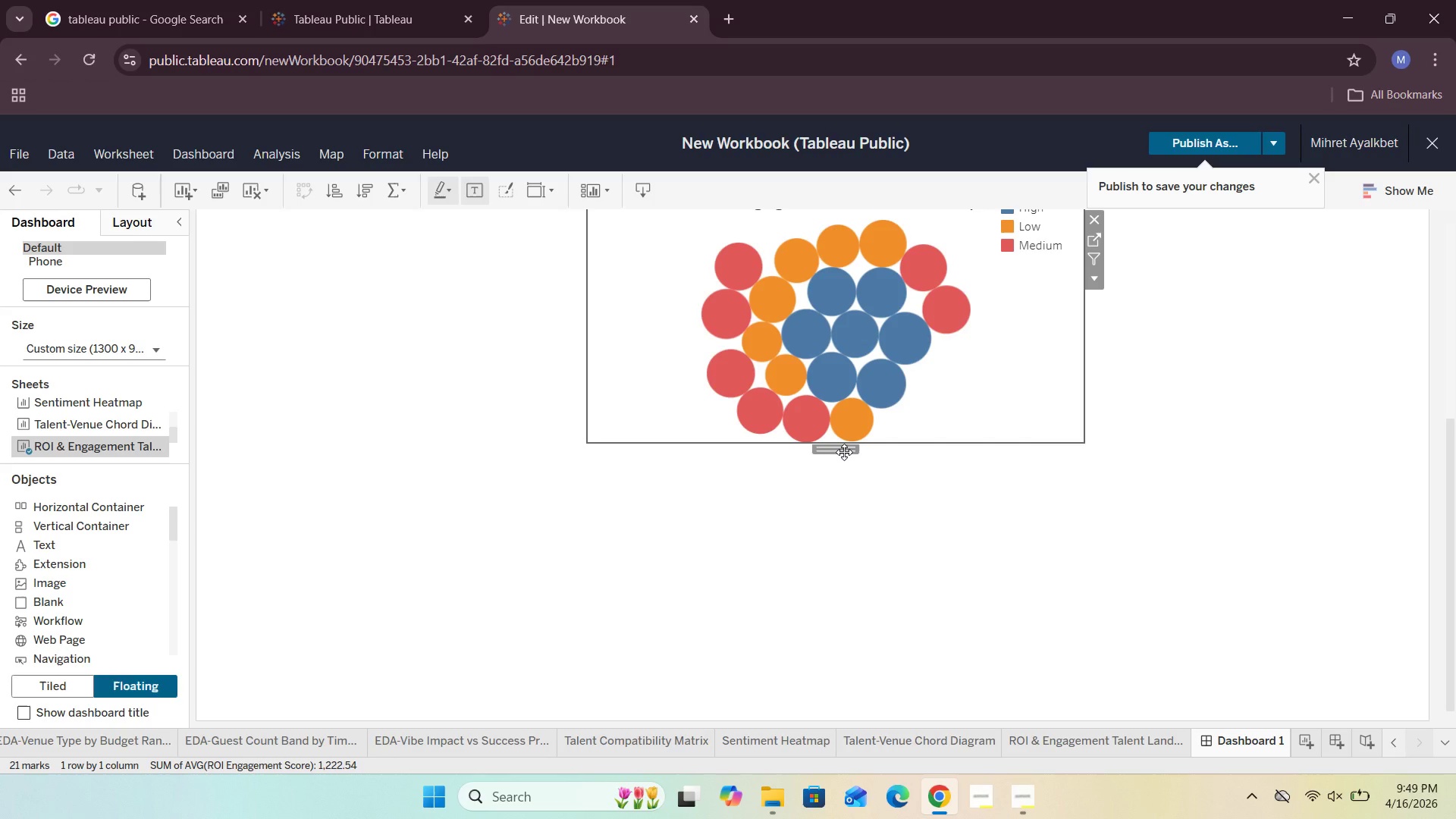 
left_click_drag(start_coordinate=[844, 452], to_coordinate=[812, 705])
 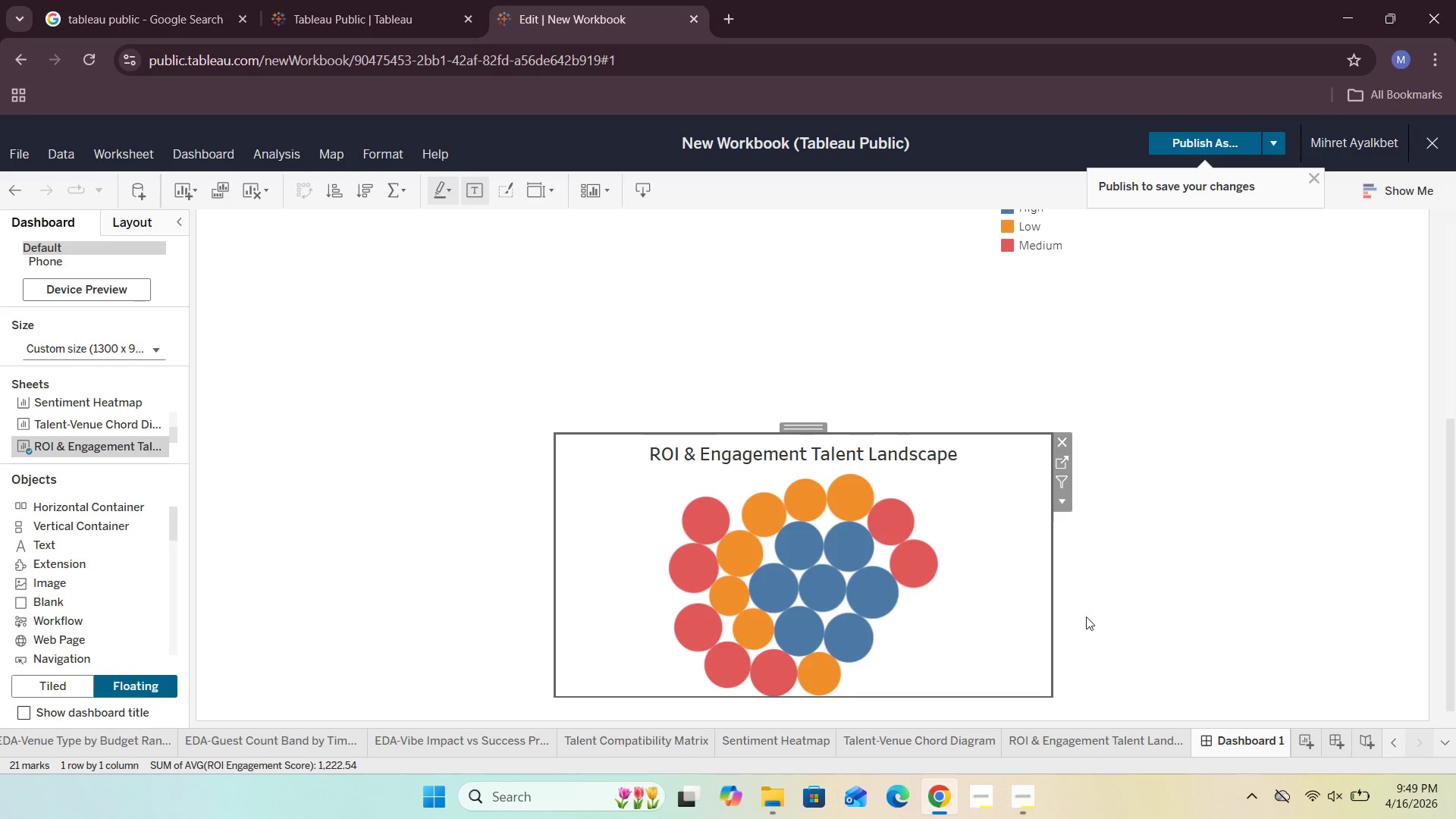 
left_click([1089, 611])
 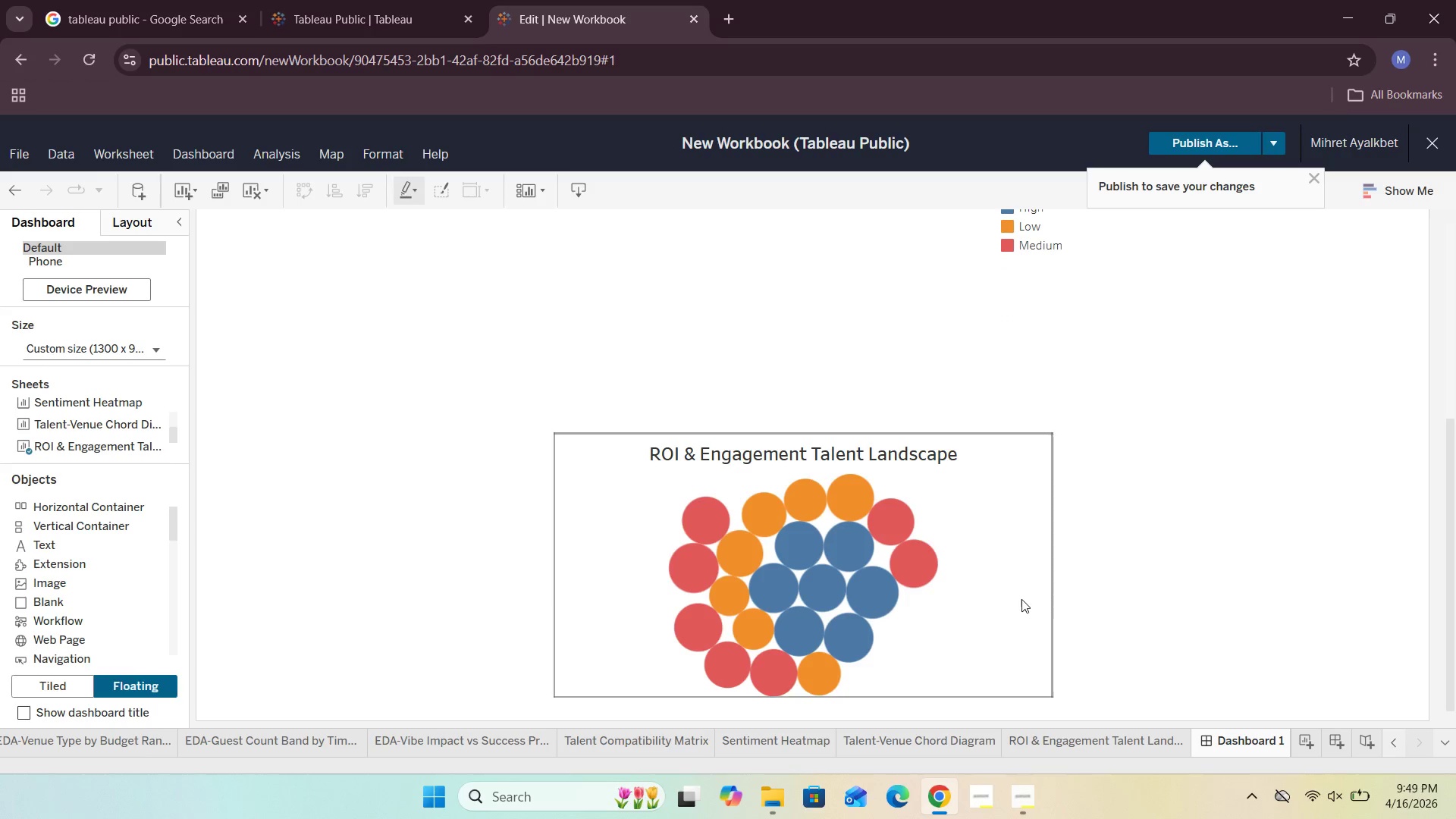 
left_click([1020, 599])
 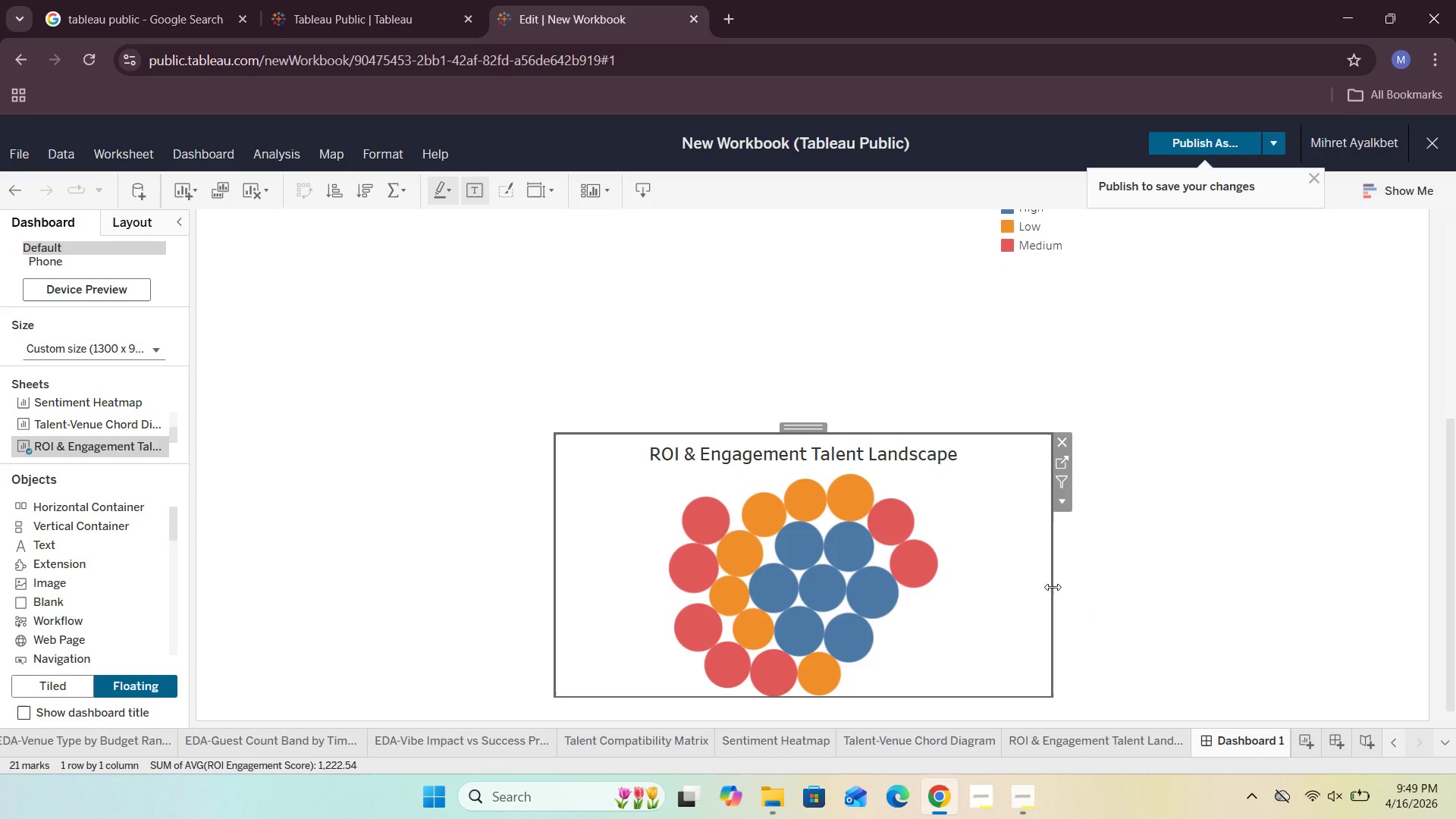 
left_click_drag(start_coordinate=[1051, 588], to_coordinate=[1341, 587])
 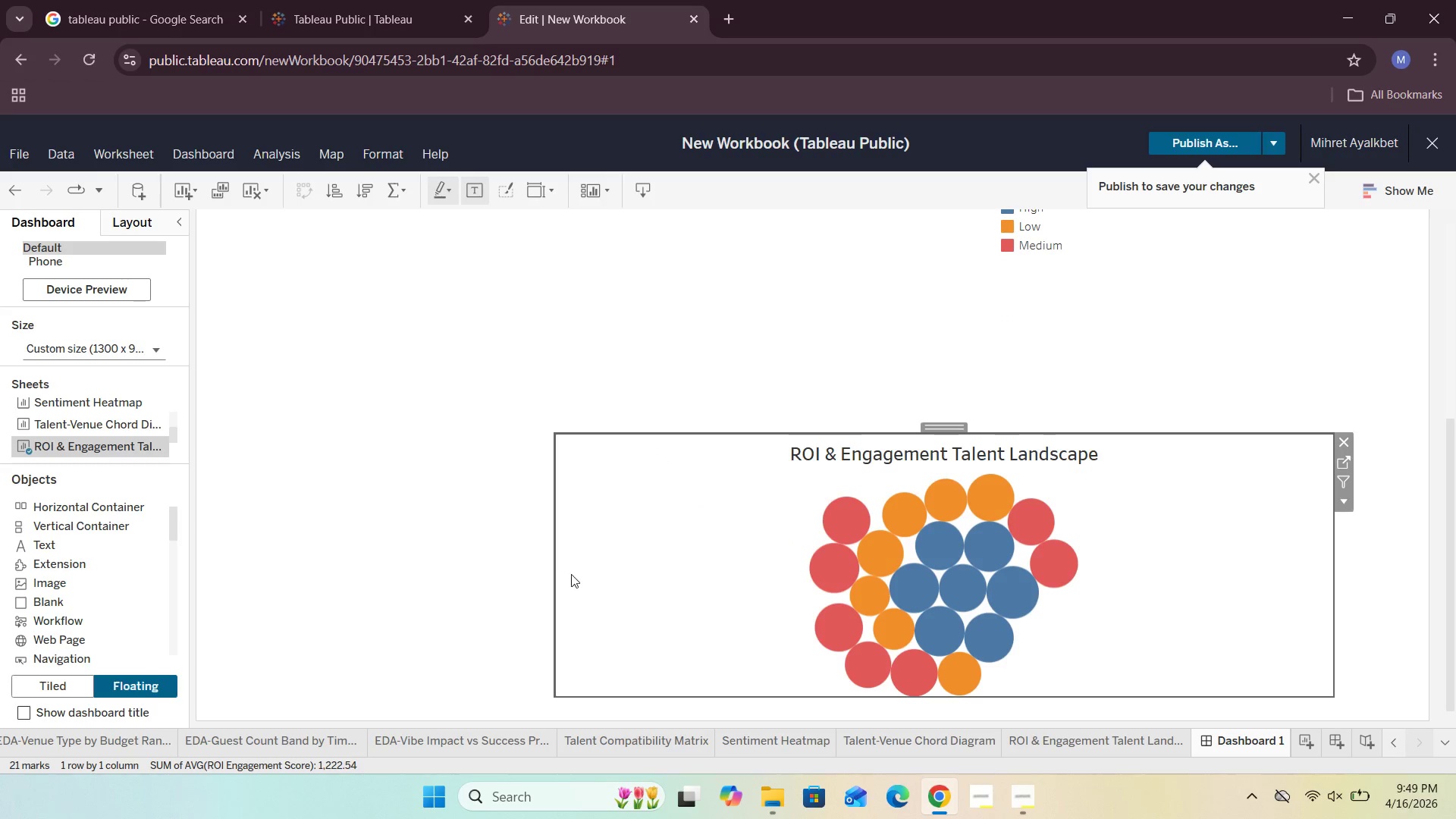 
left_click_drag(start_coordinate=[554, 574], to_coordinate=[231, 579])
 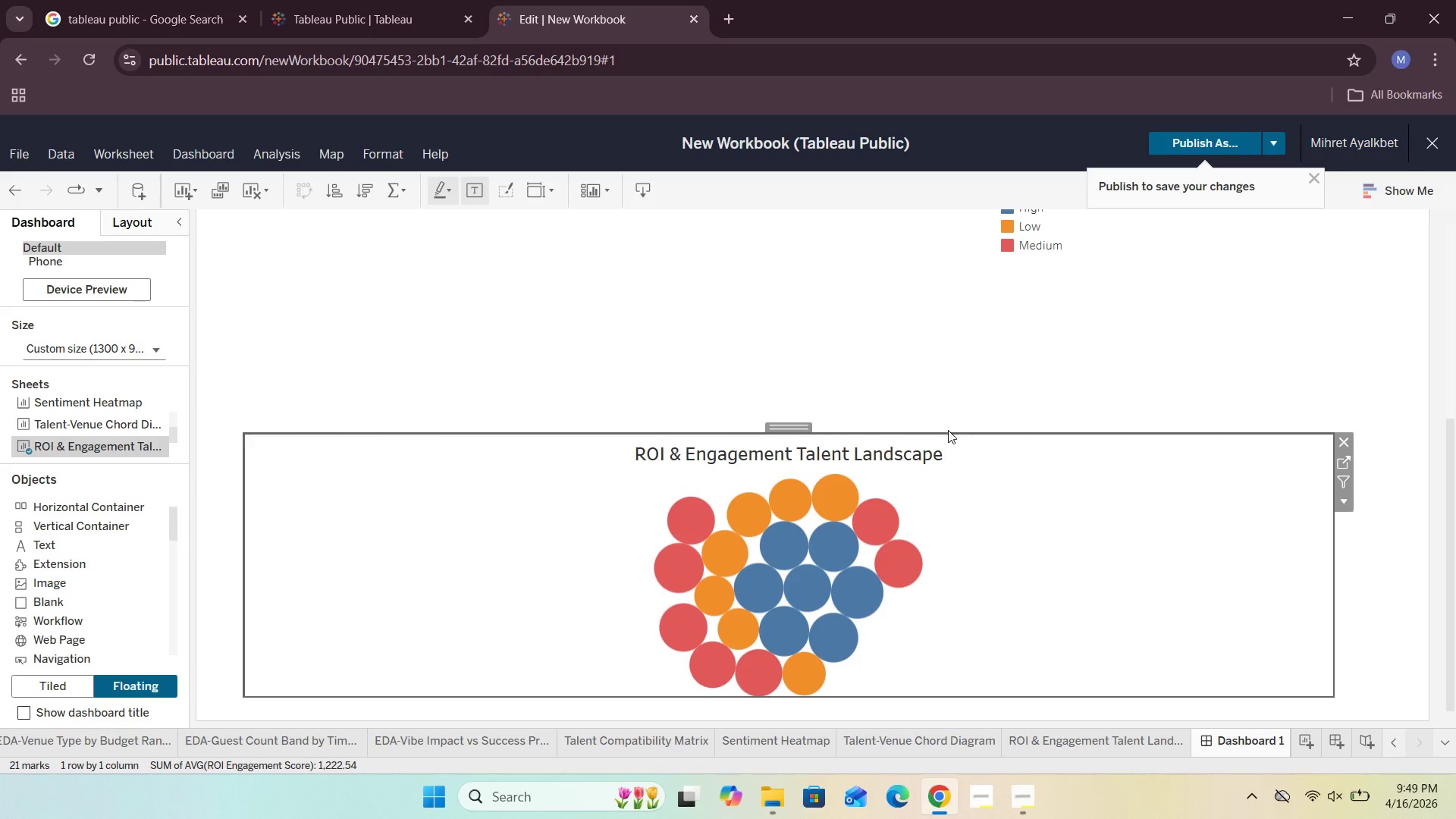 
left_click_drag(start_coordinate=[946, 435], to_coordinate=[965, 369])
 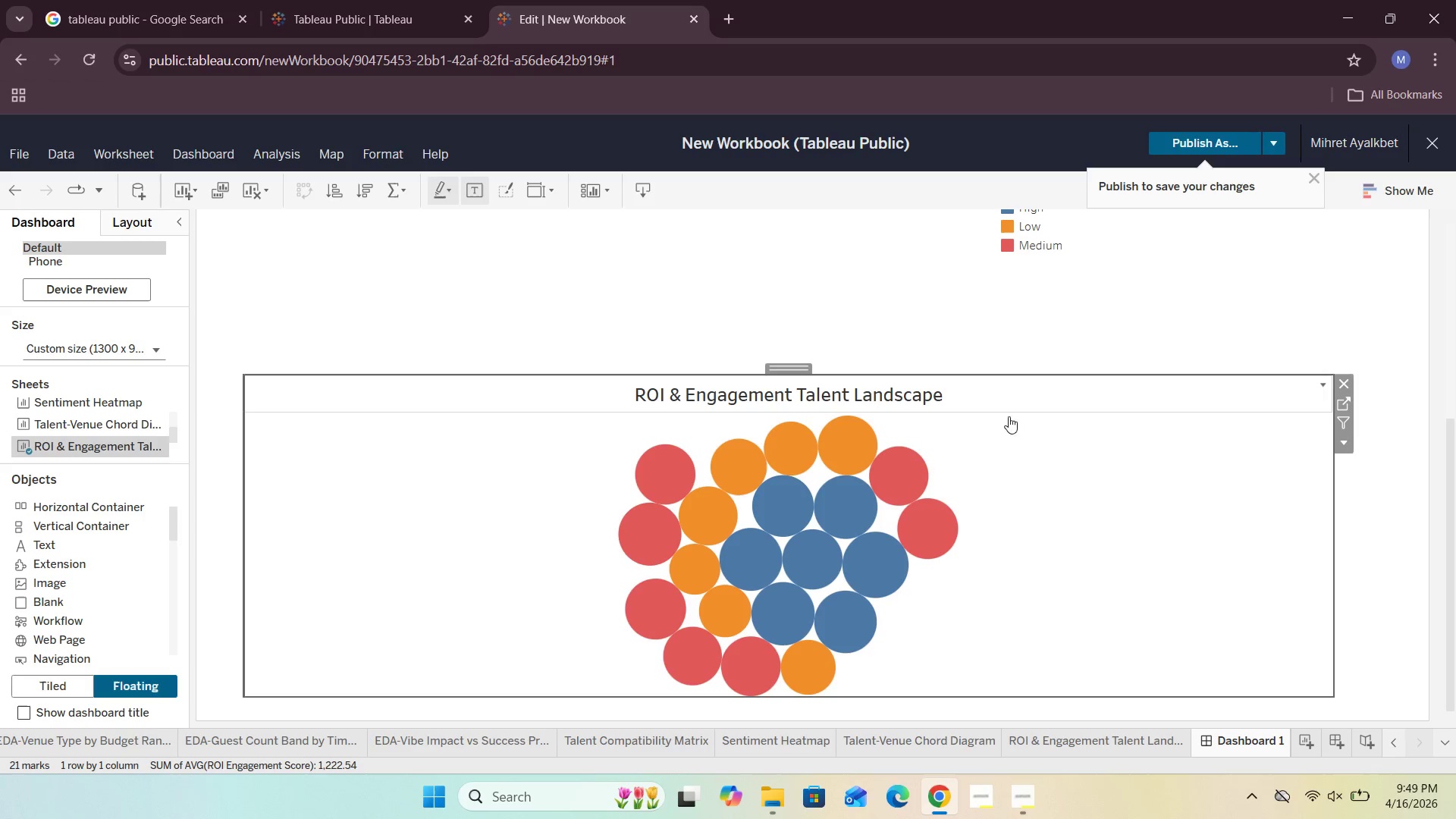 
left_click([1071, 544])
 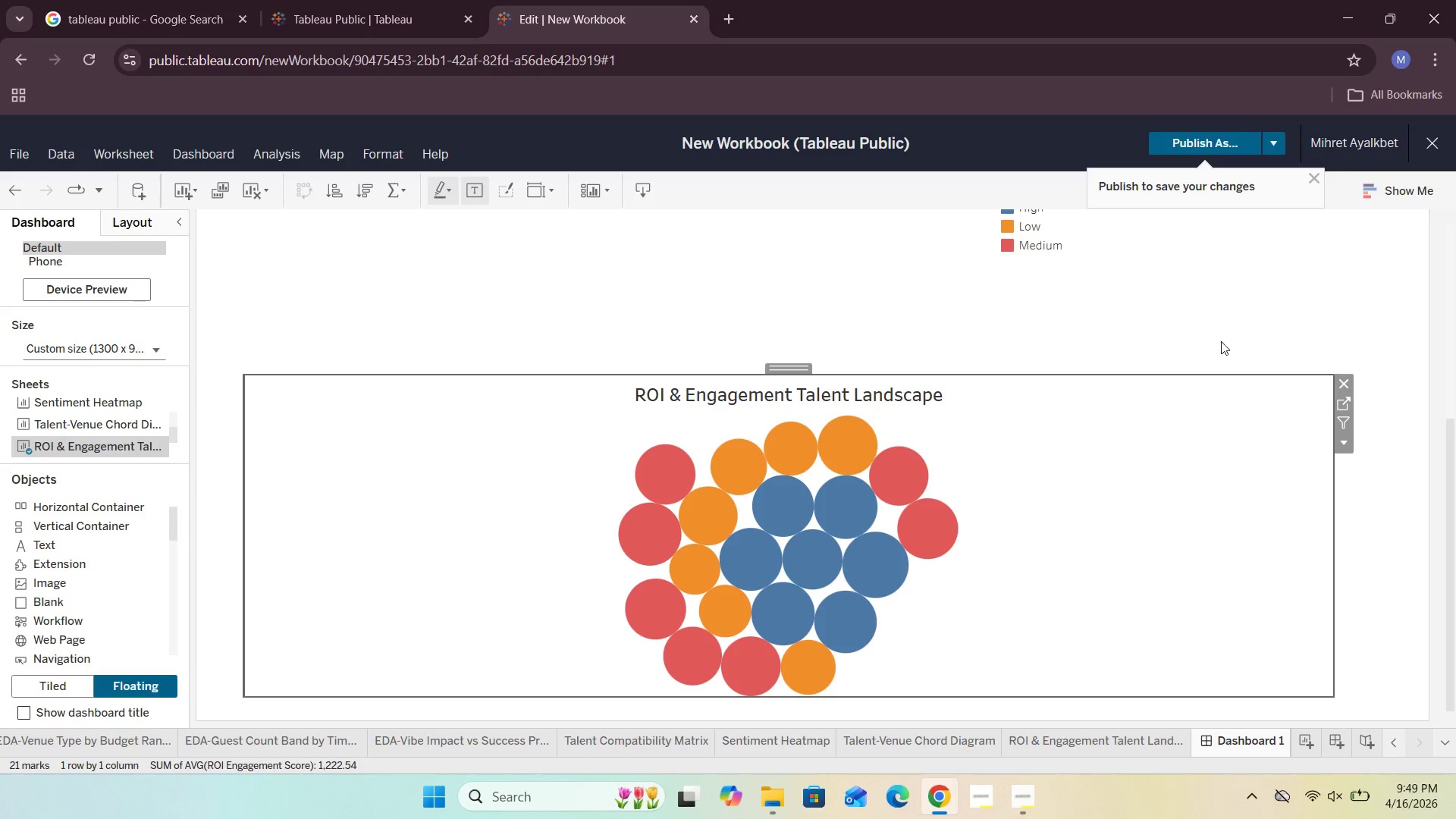 
left_click([1298, 341])
 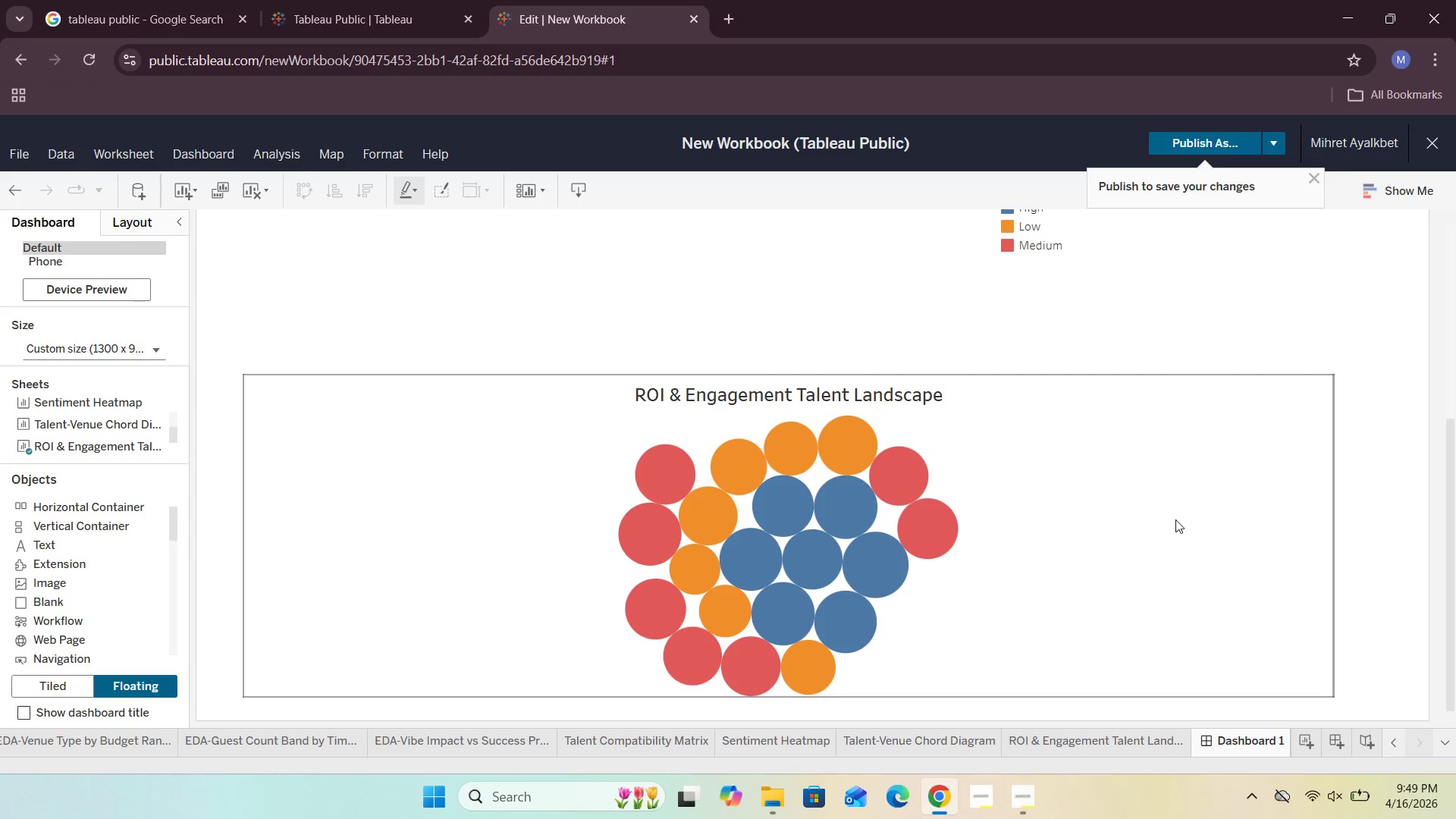 
scroll: coordinate [1175, 519], scroll_direction: up, amount: 6.0
 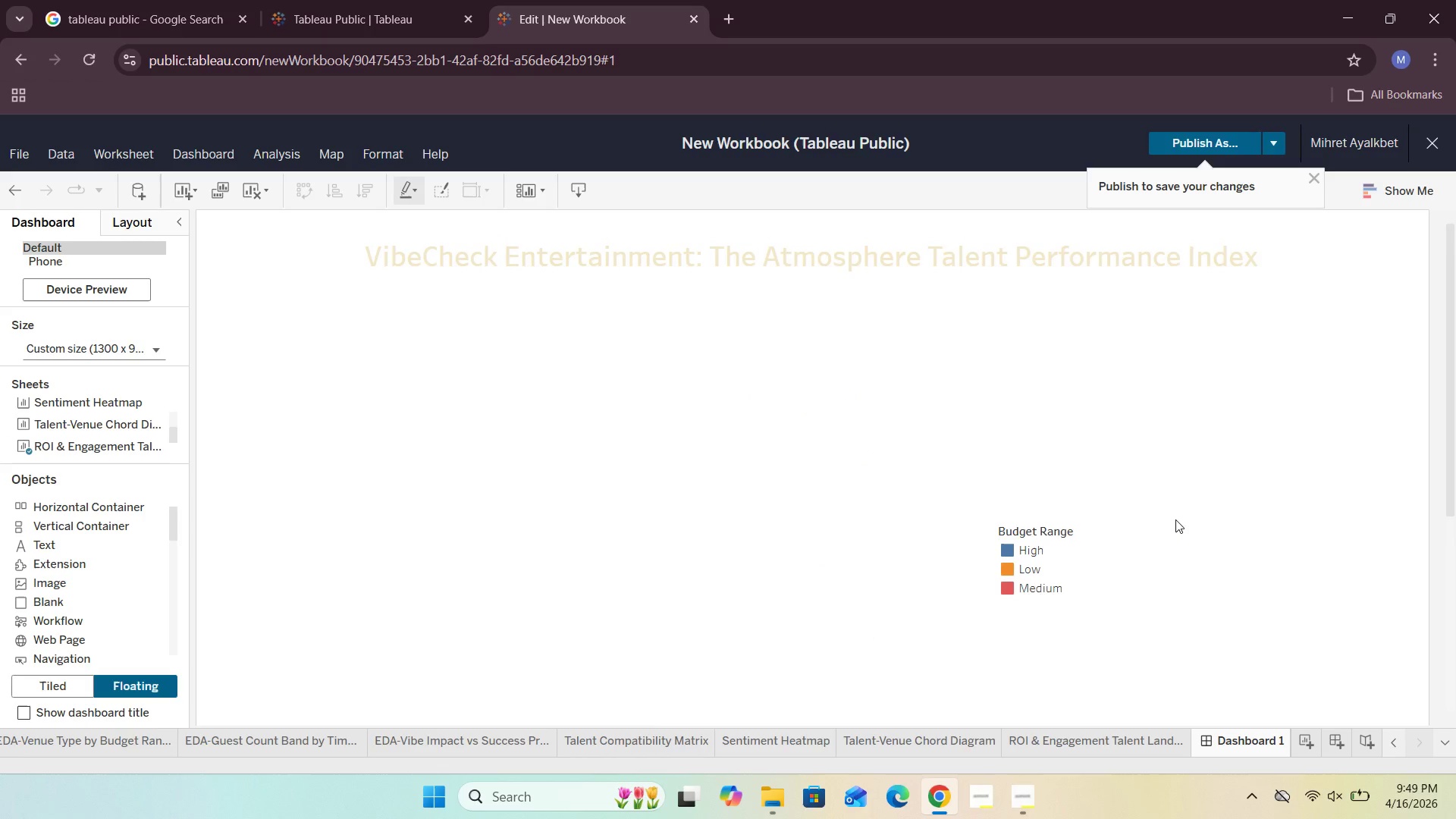 
scroll: coordinate [1079, 532], scroll_direction: down, amount: 9.0
 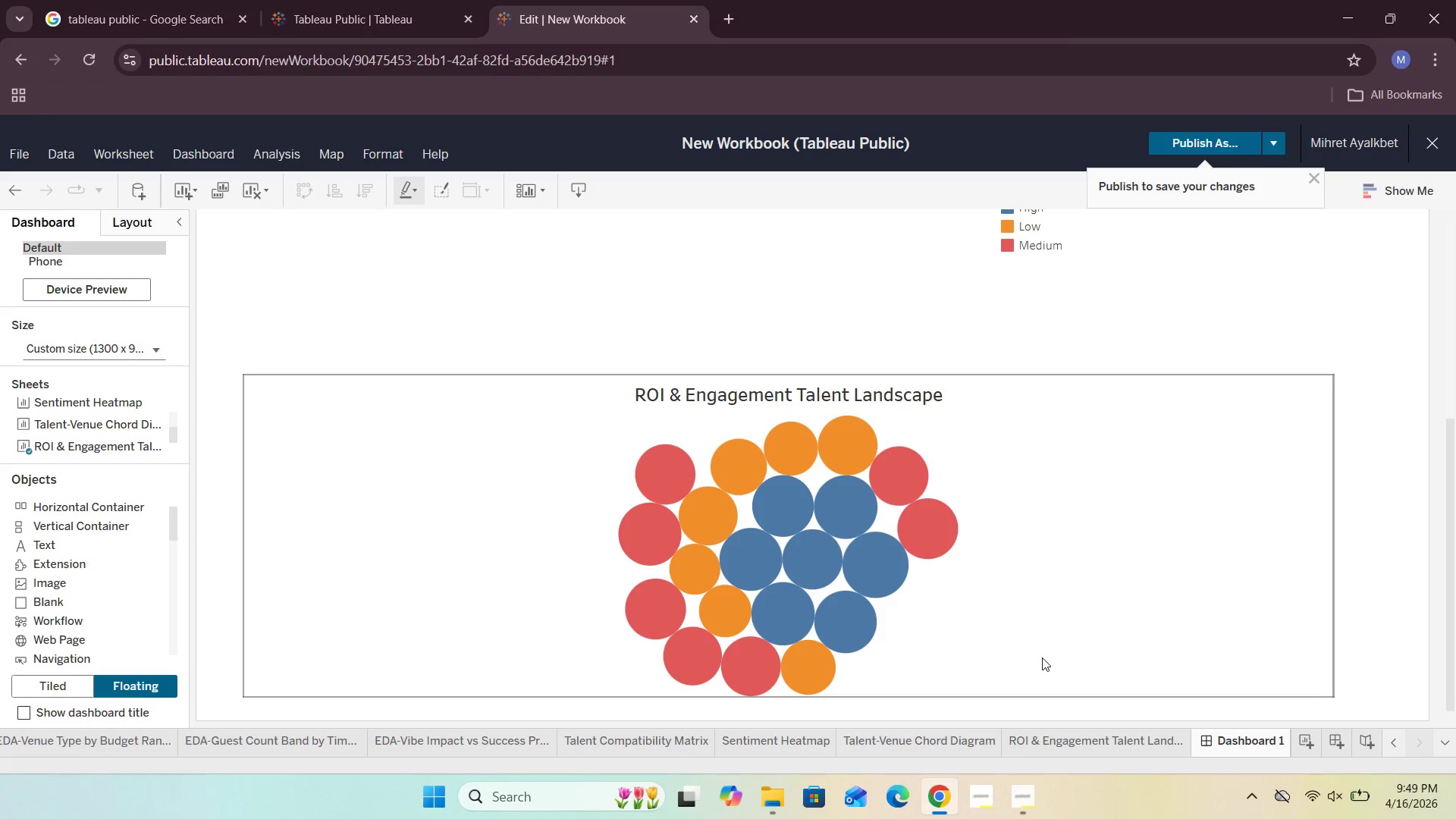 
left_click([1025, 797])